 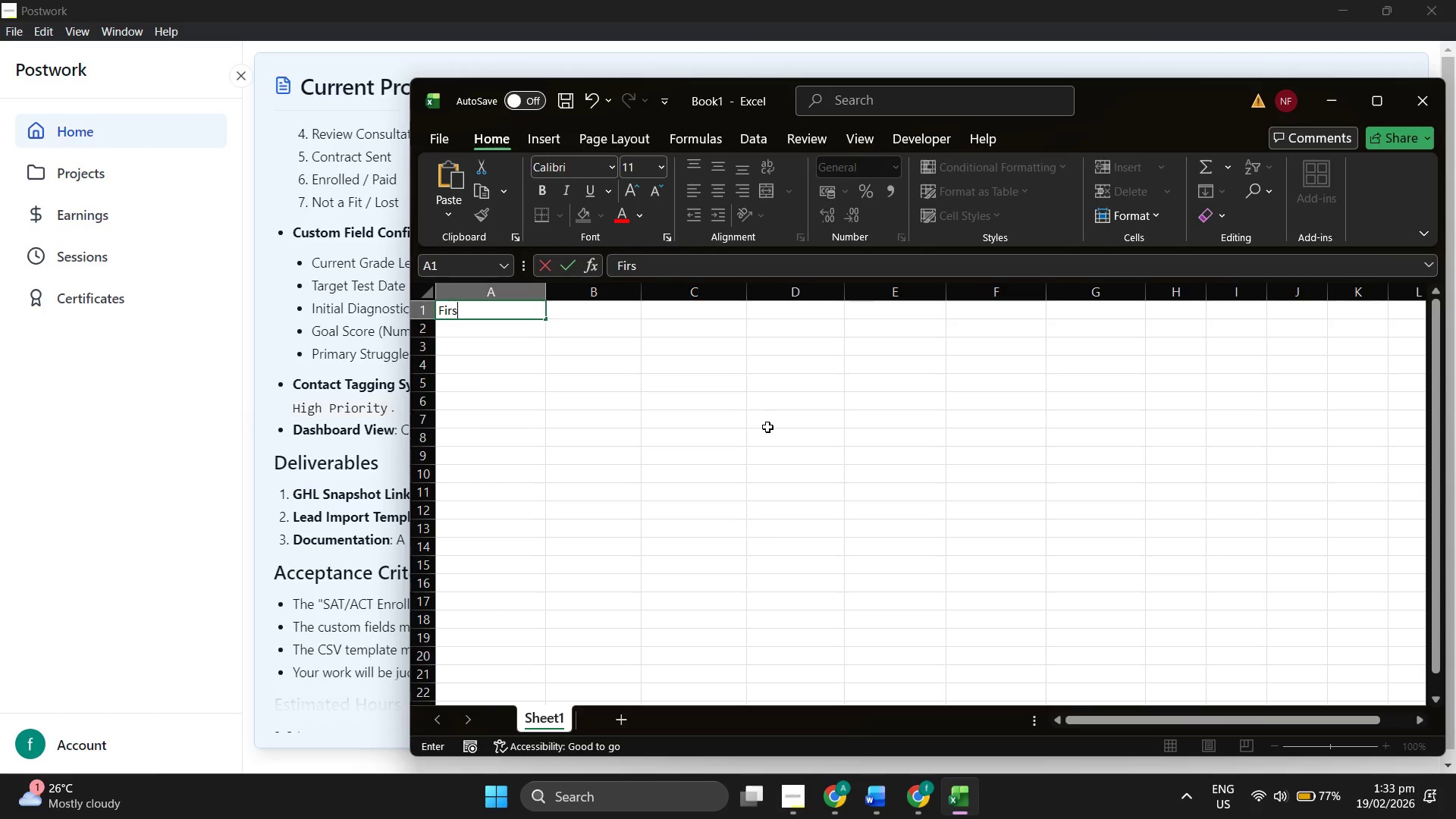 
type(t Name)
key(Tab)
type(Last Name)
key(Tab)
type(Emai)
 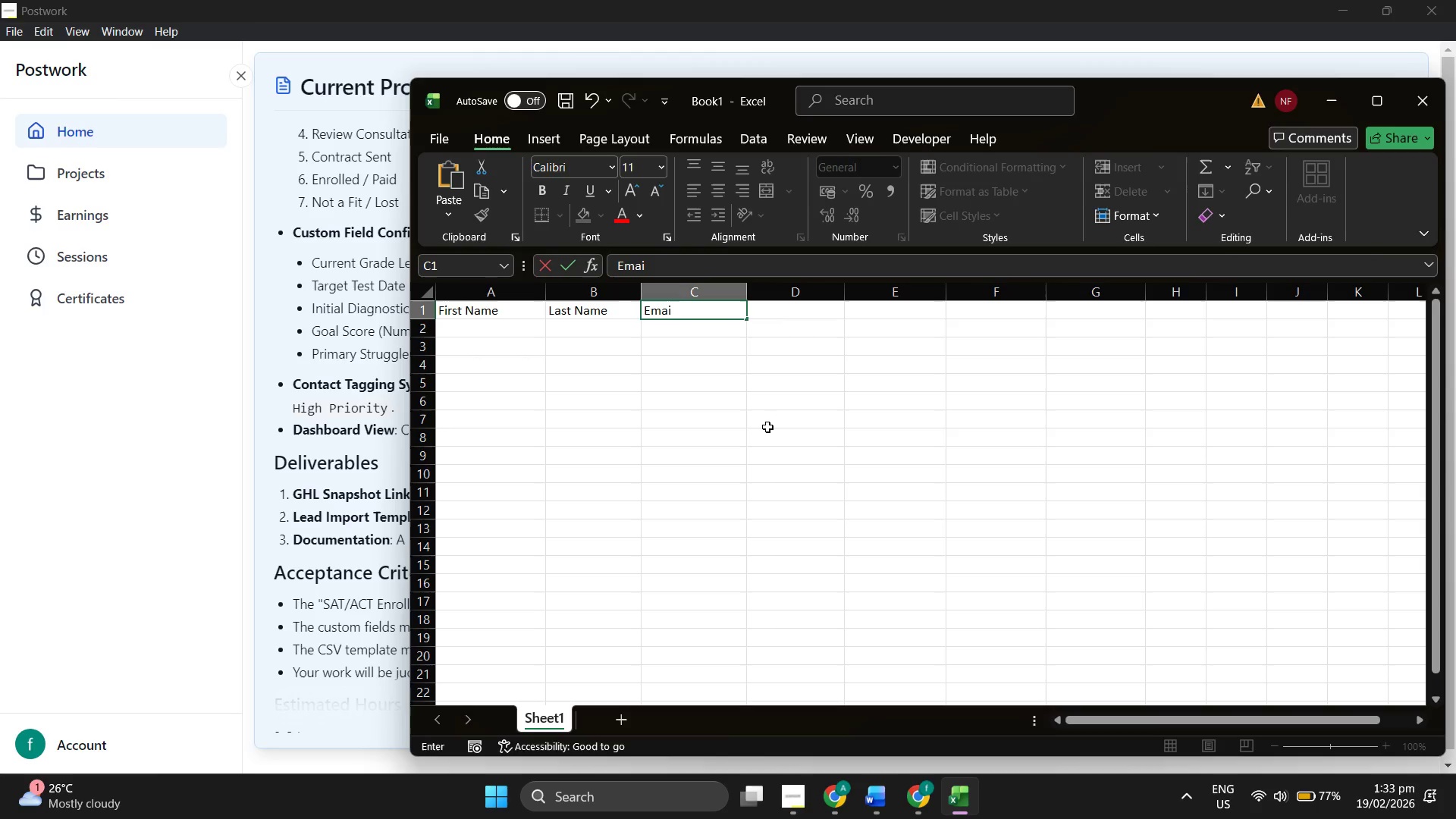 
key(L)
 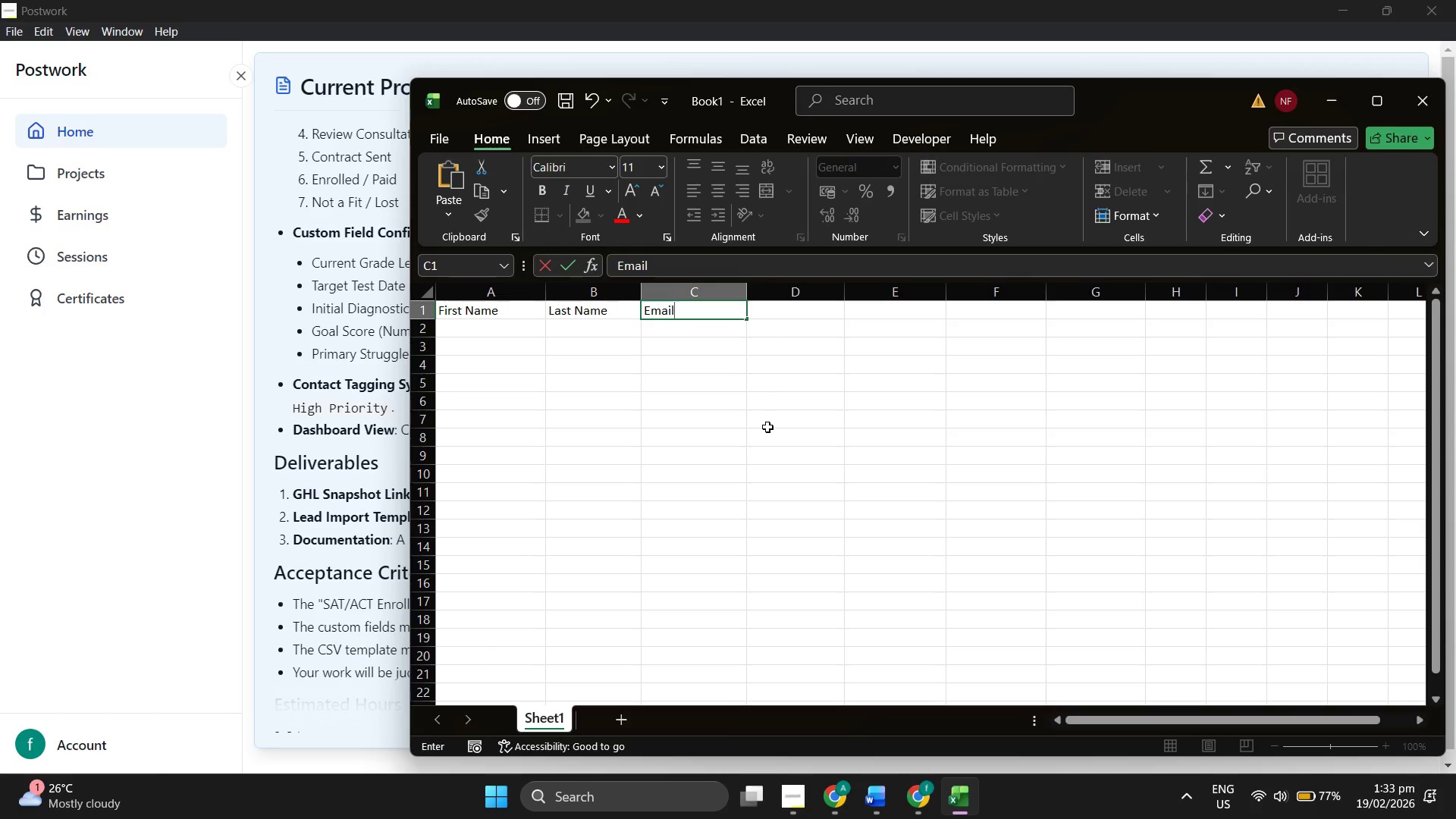 
key(Tab)
 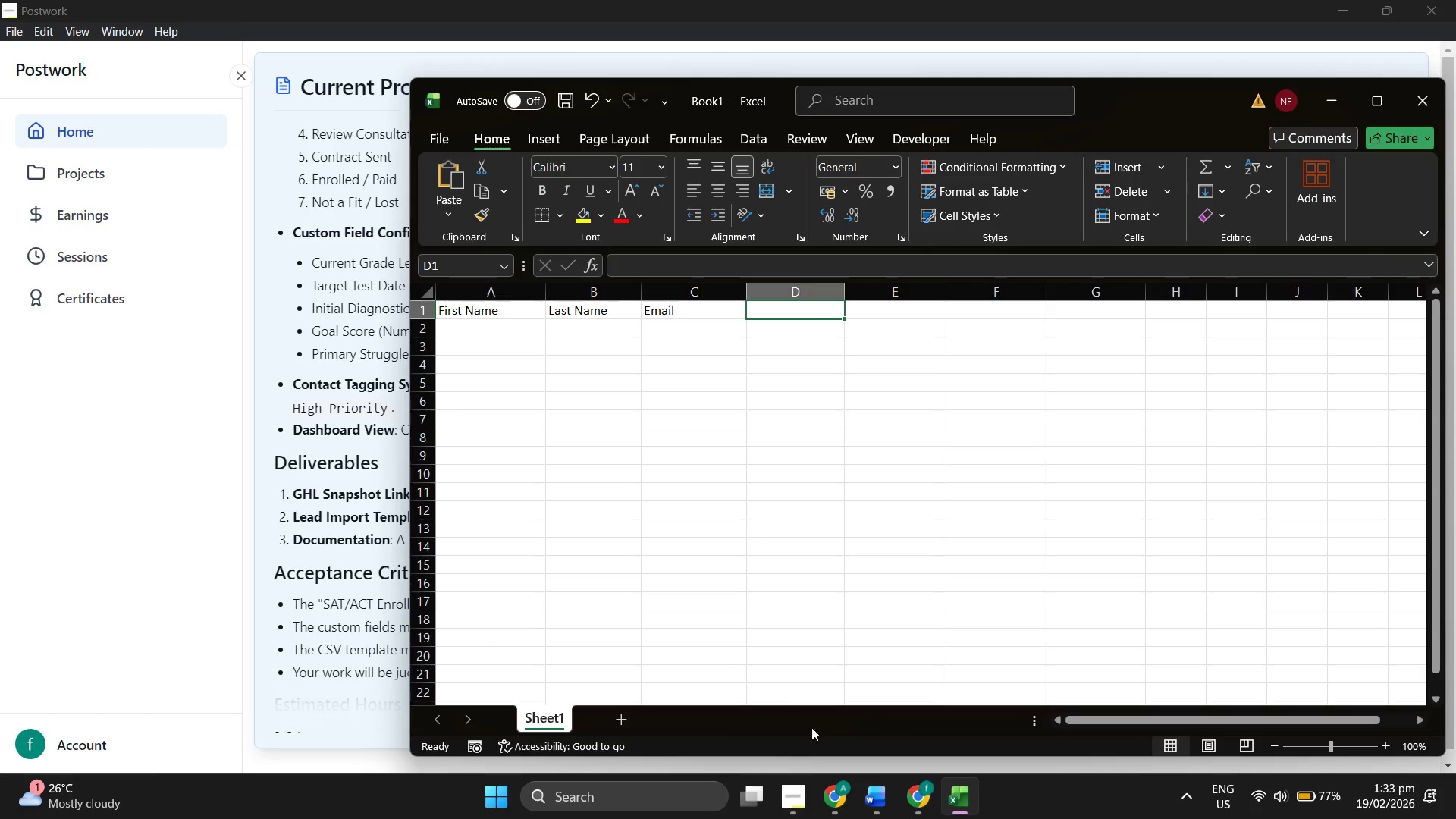 
wait(5.09)
 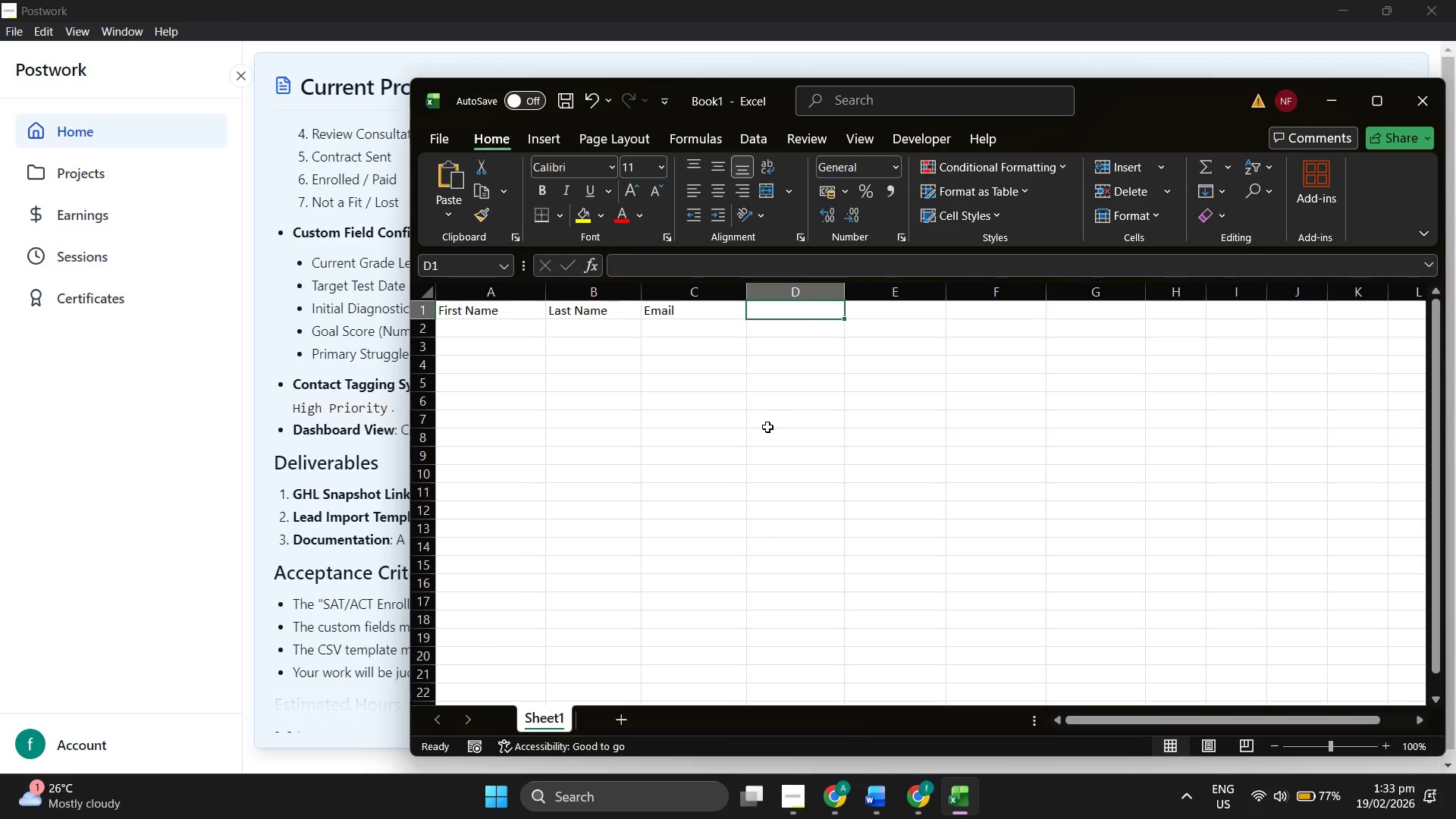 
left_click([831, 802])
 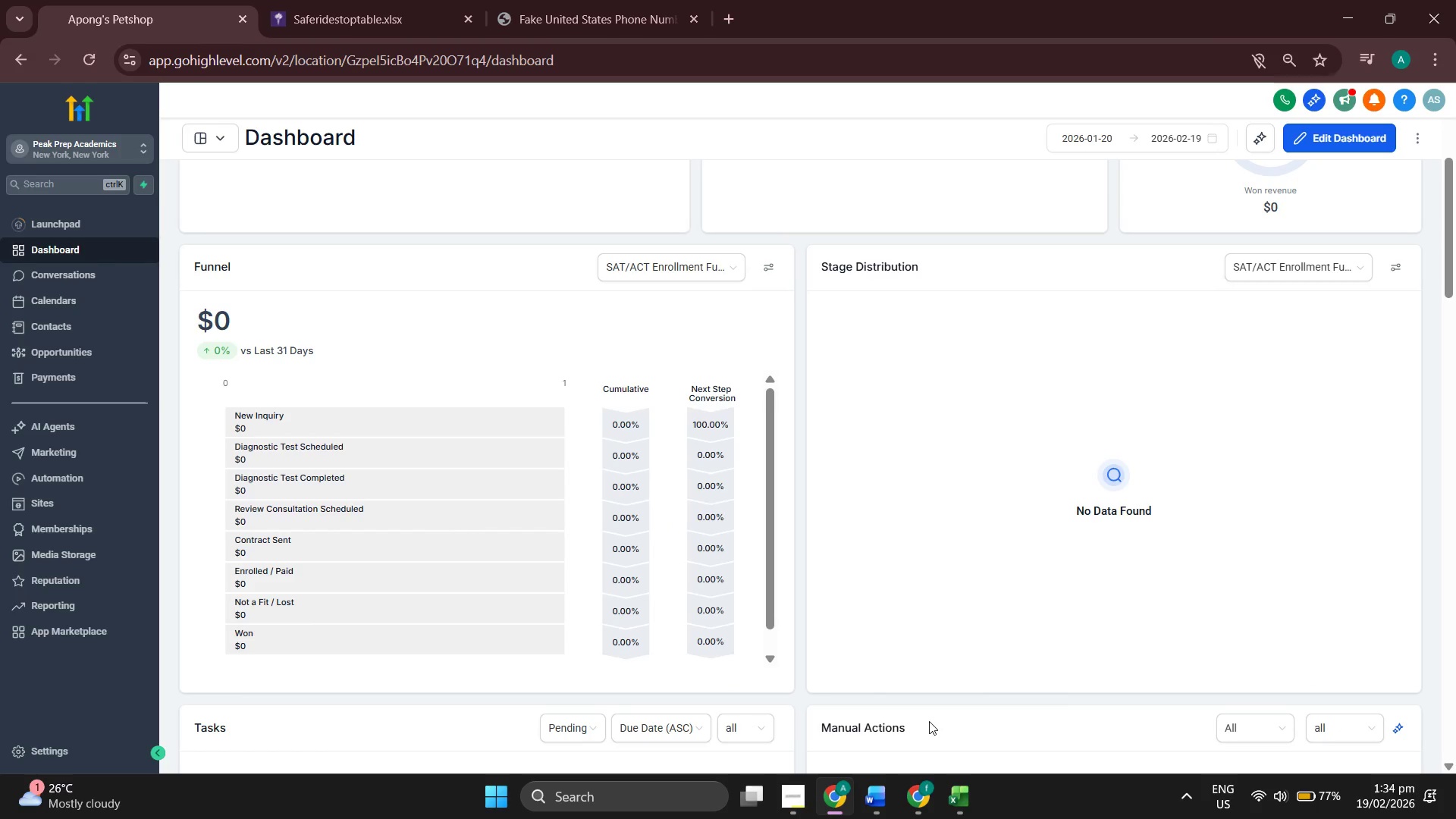 
wait(32.09)
 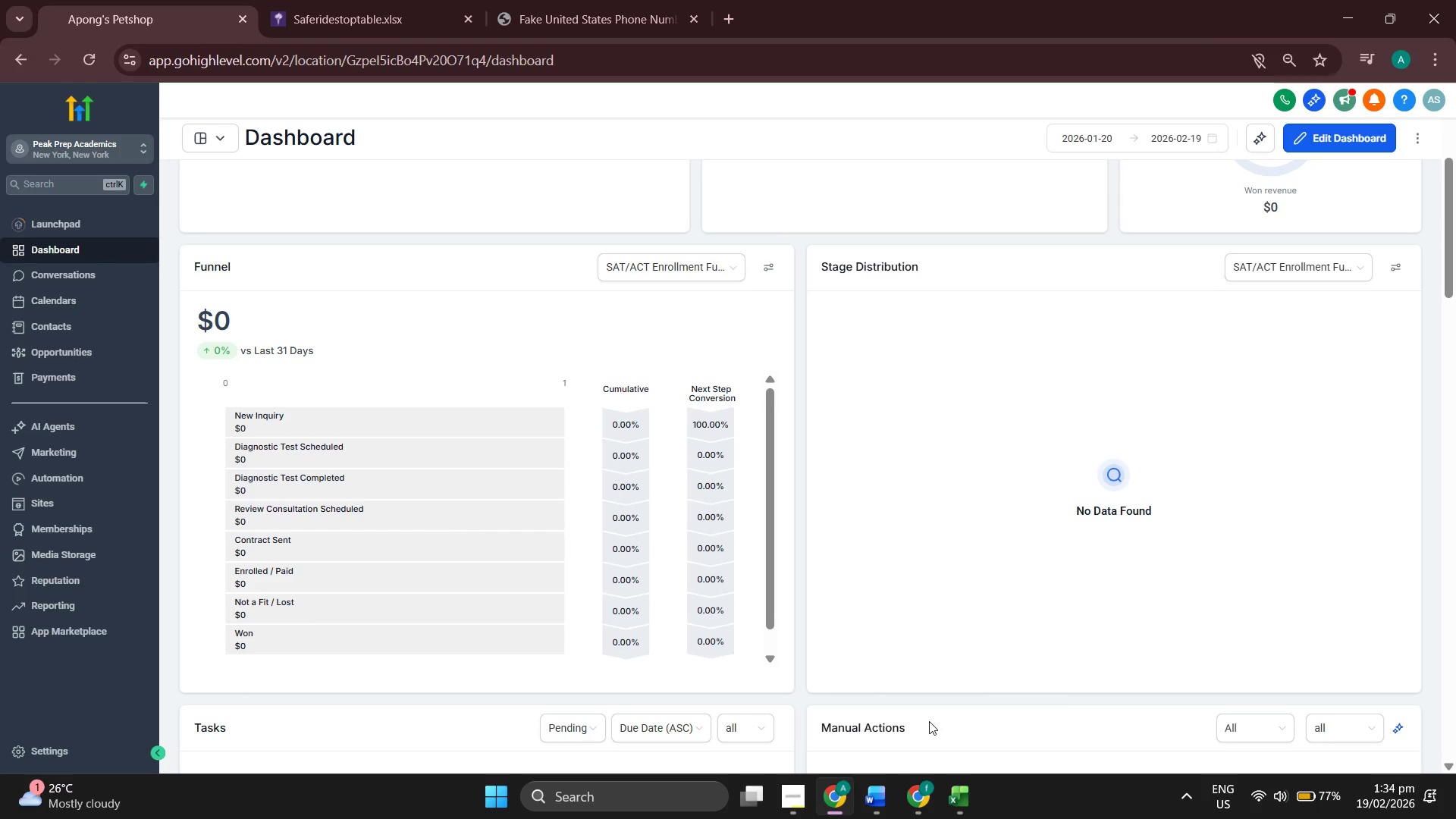 
left_click([970, 793])
 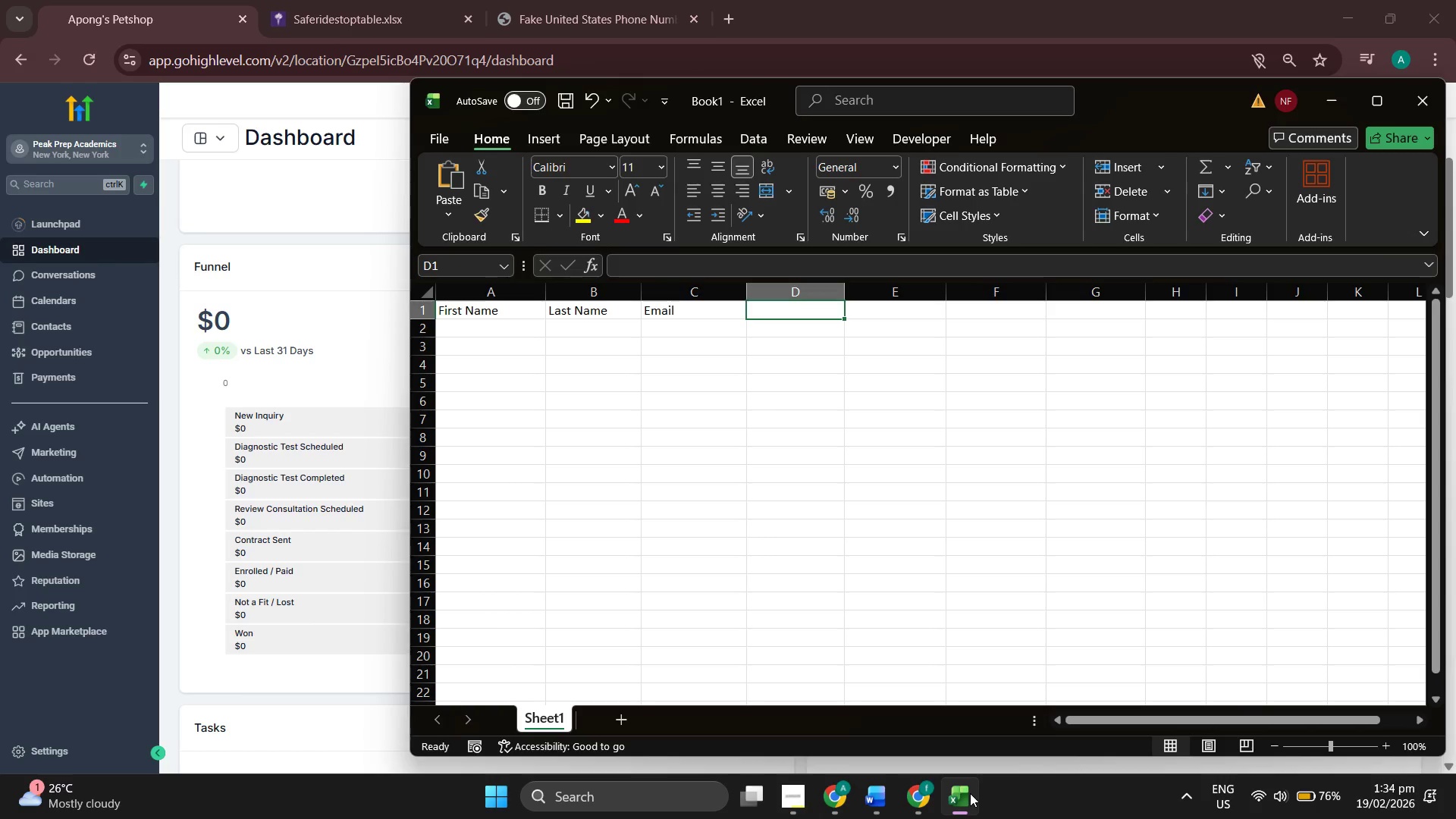 
left_click_drag(start_coordinate=[970, 793], to_coordinate=[878, 792])
 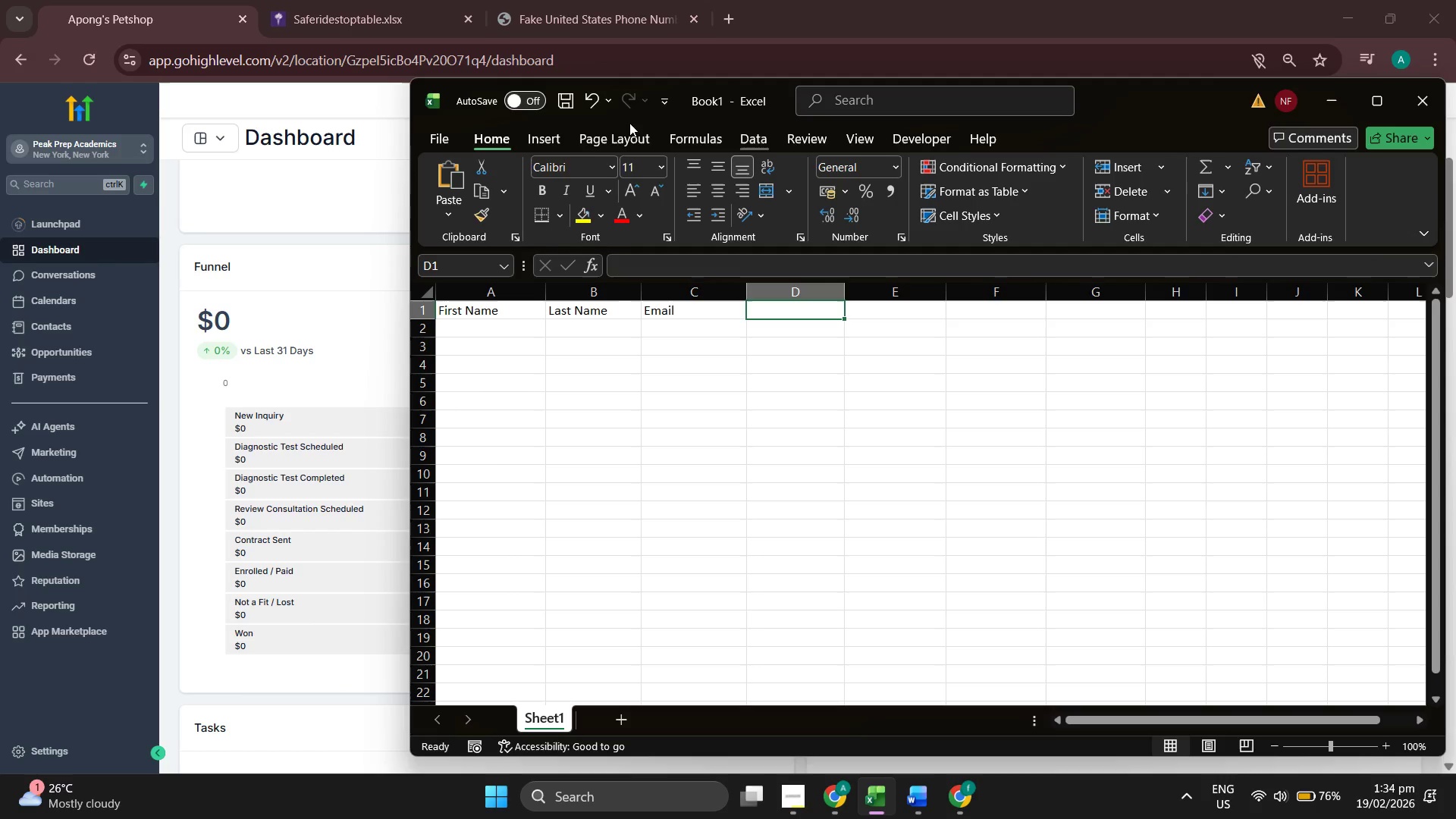 
left_click_drag(start_coordinate=[1132, 102], to_coordinate=[1179, 104])
 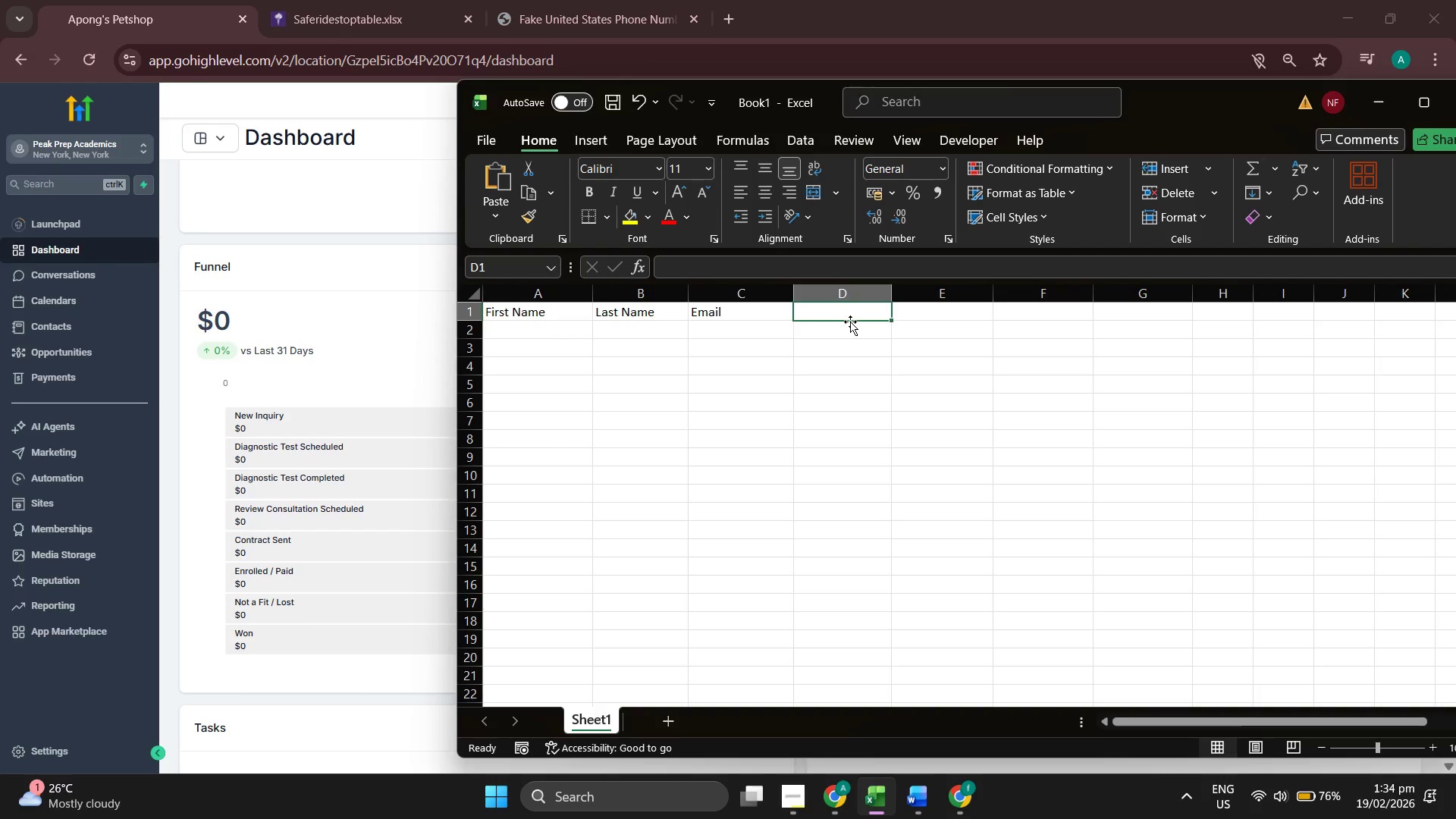 
type(Current)
 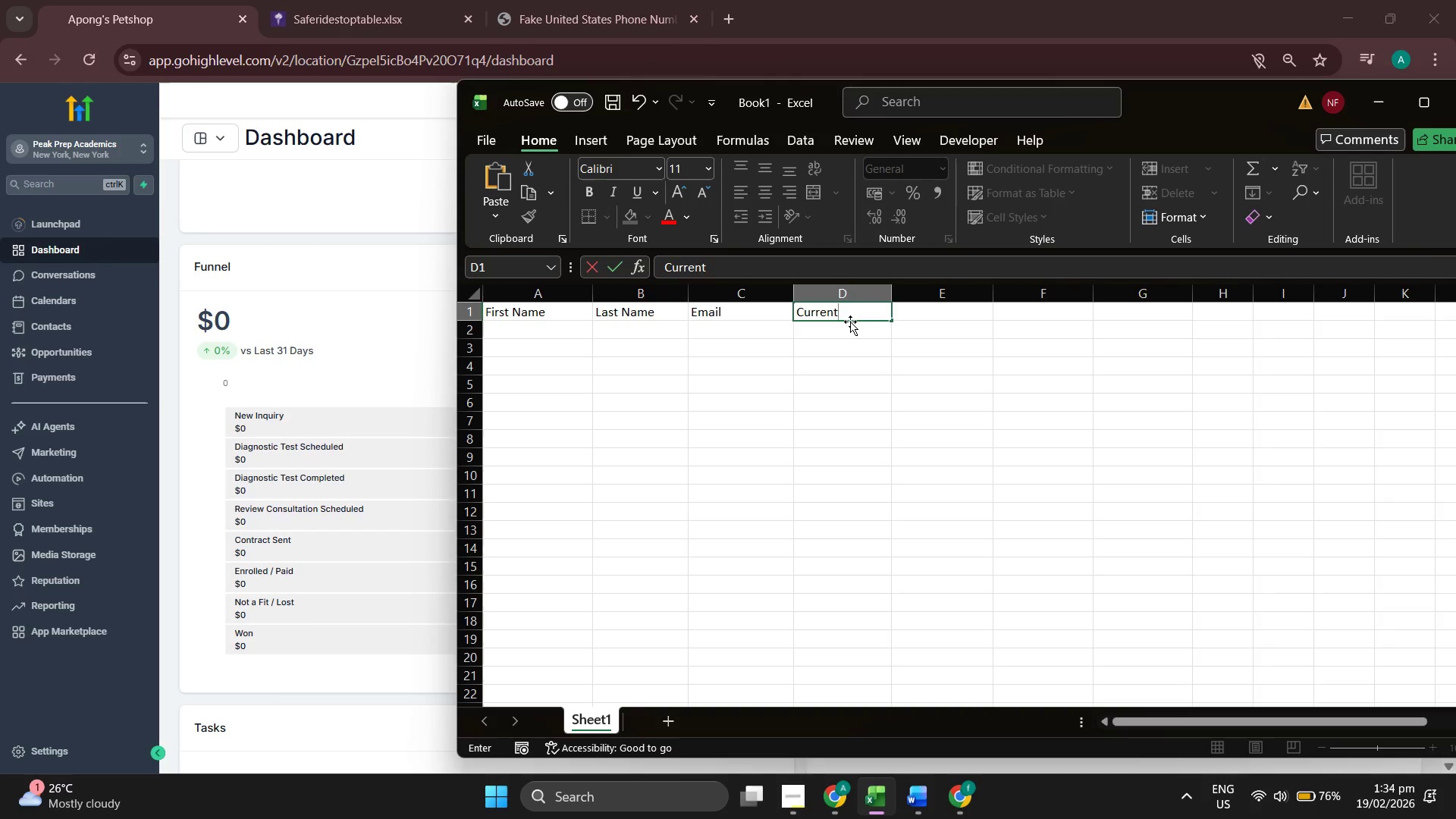 
type( Grade Lew)
key(Backspace)
key(Backspace)
type(evel)
 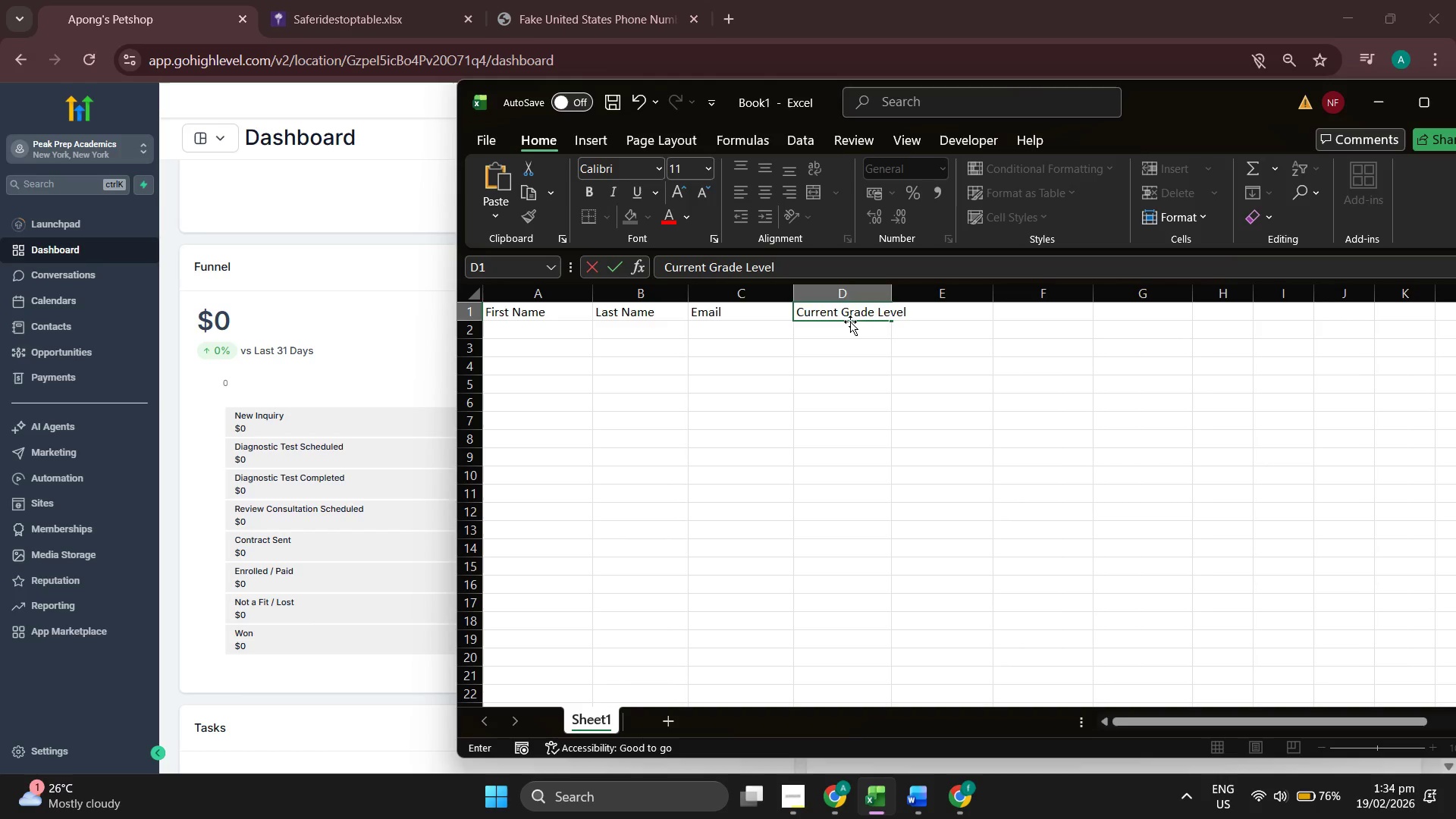 
left_click([908, 384])
 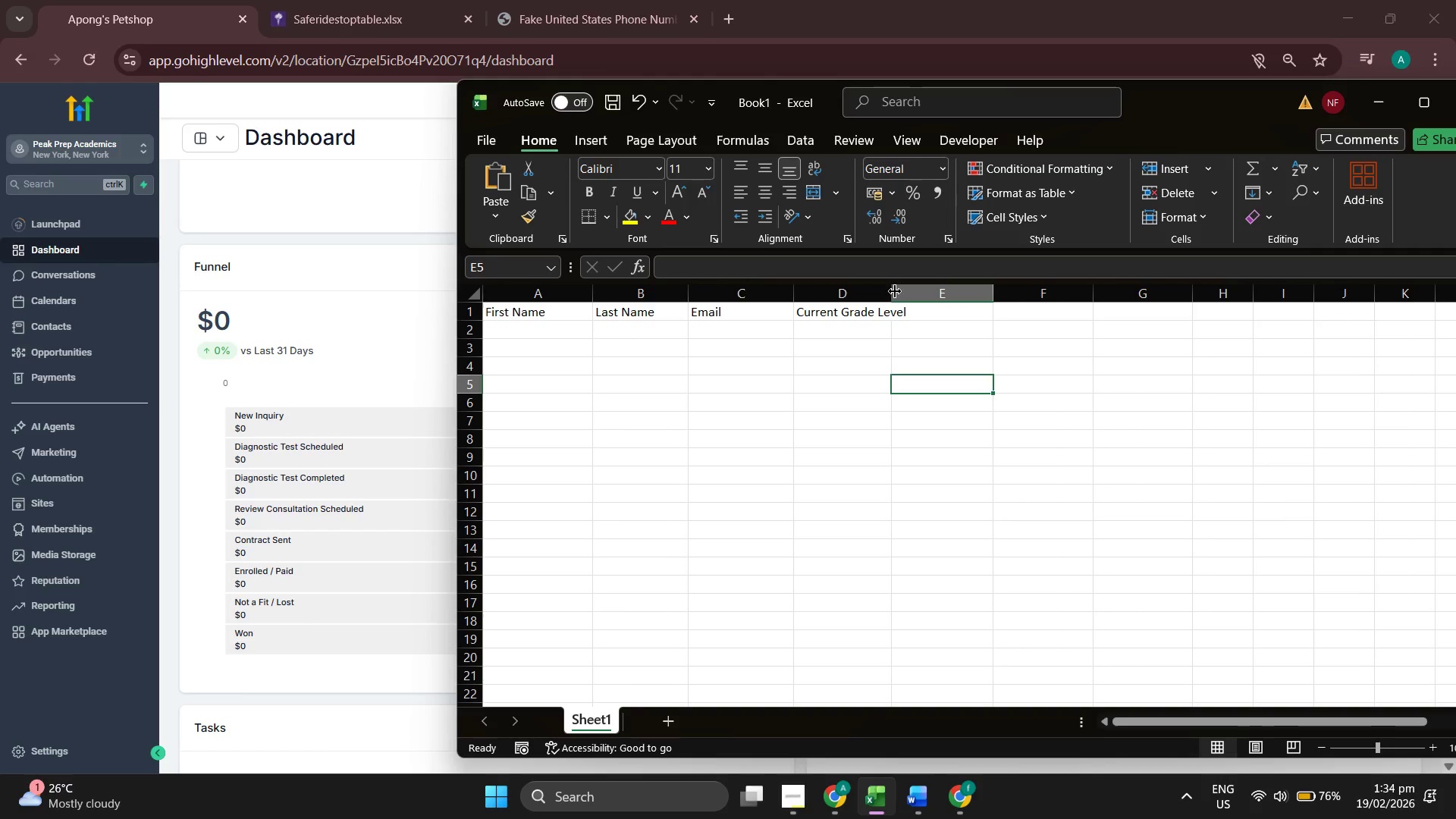 
left_click_drag(start_coordinate=[895, 291], to_coordinate=[917, 297])
 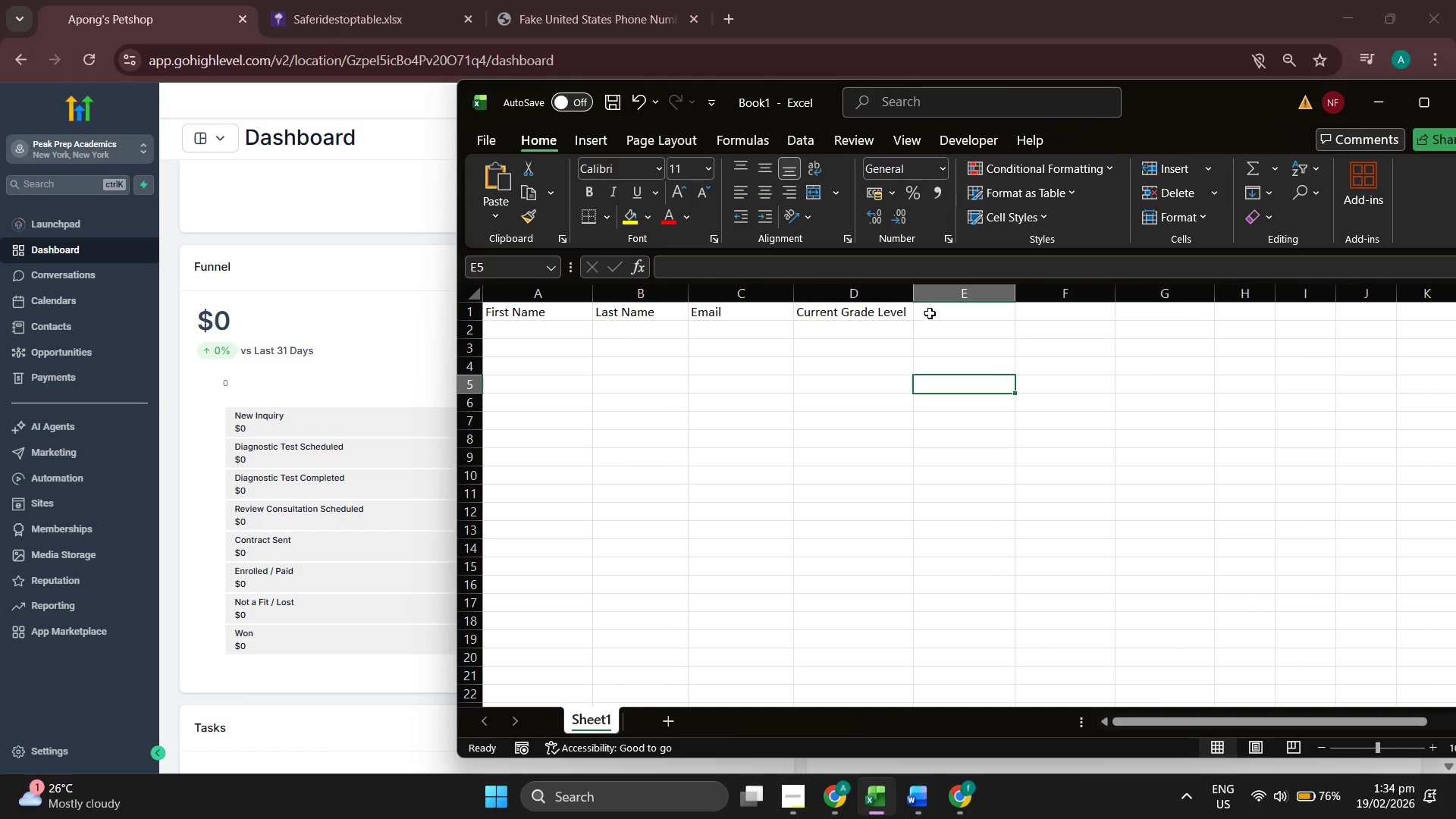 
left_click([945, 316])